 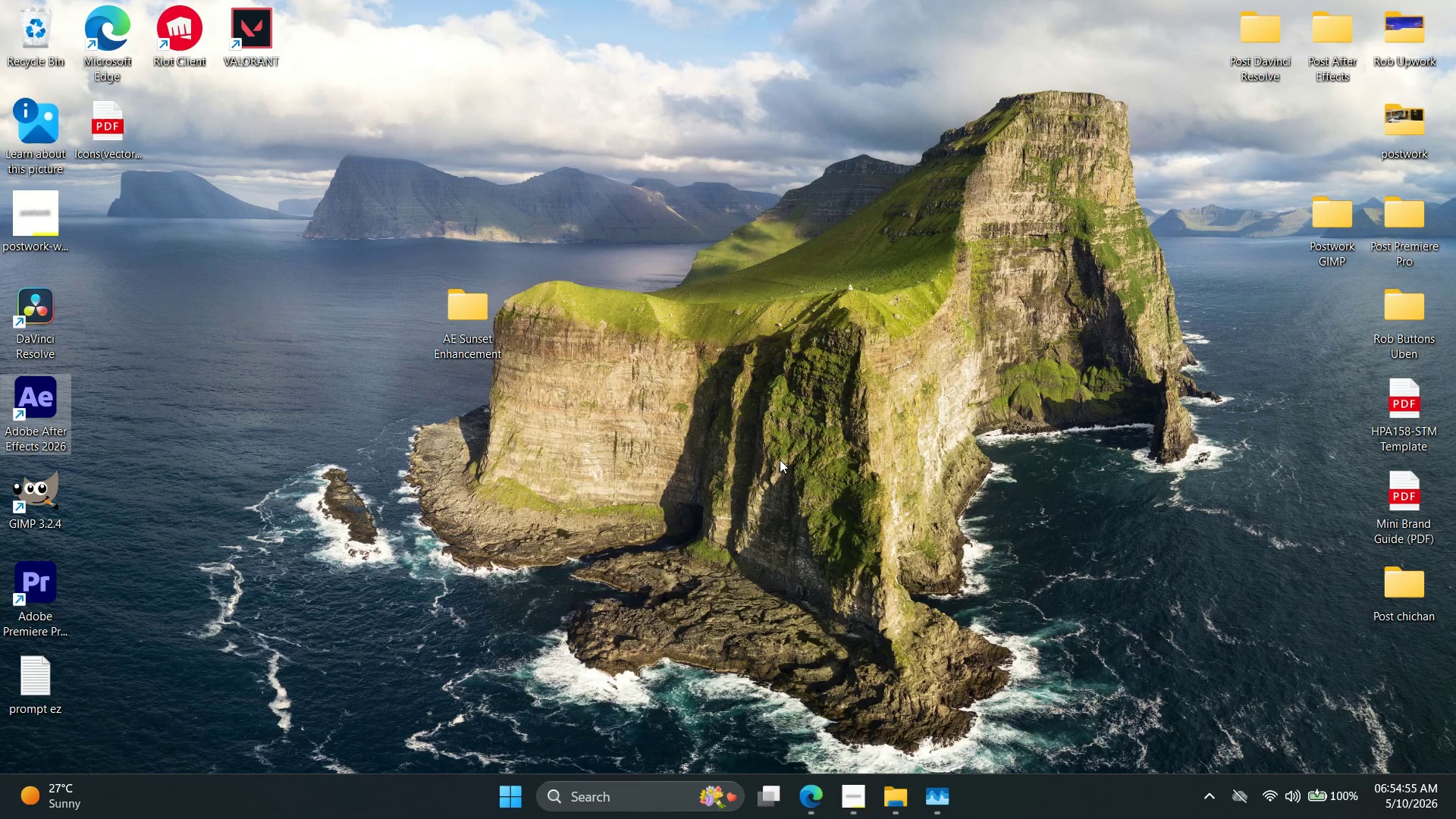 
double_click([24, 426])
 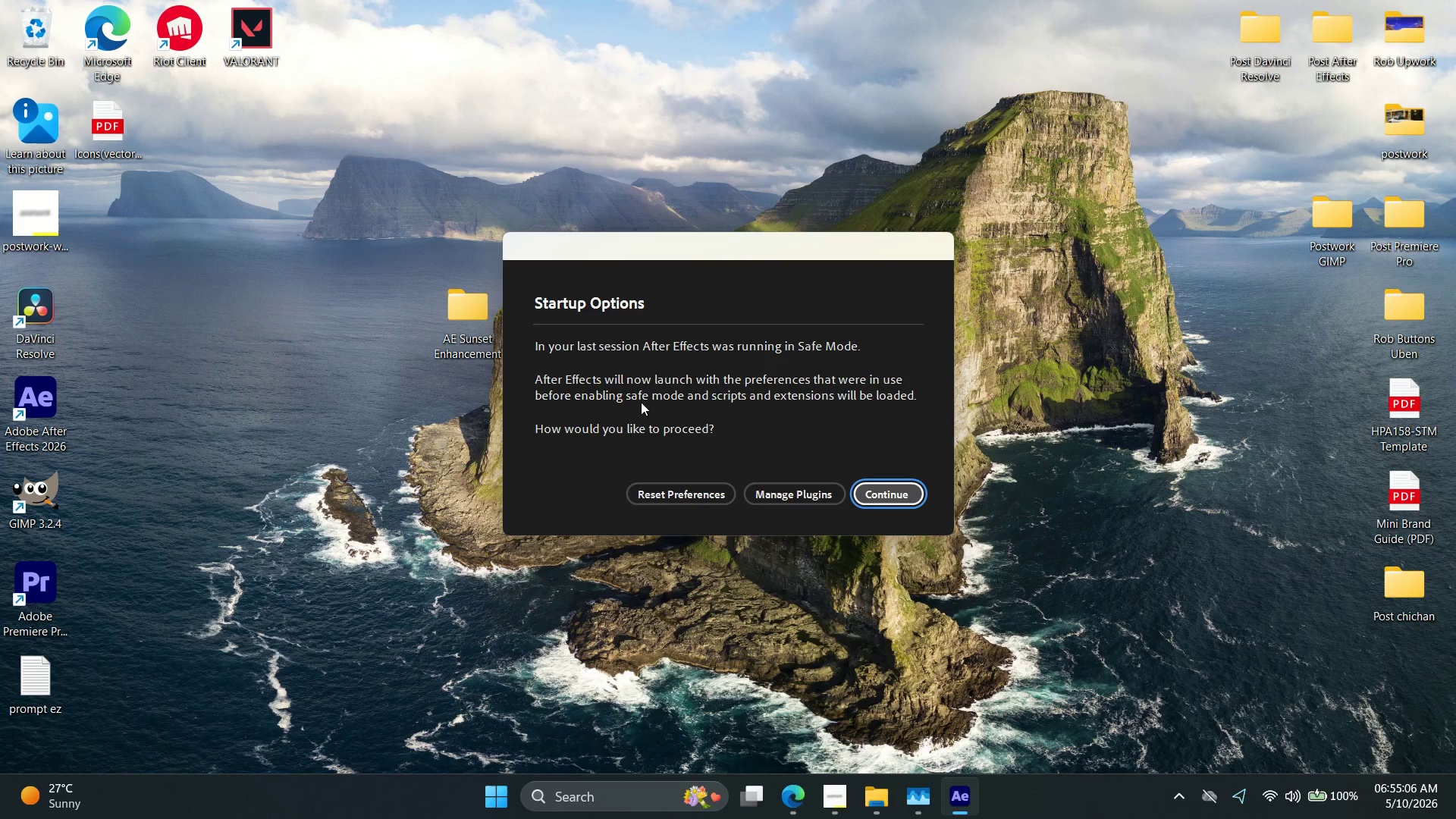 
wait(12.89)
 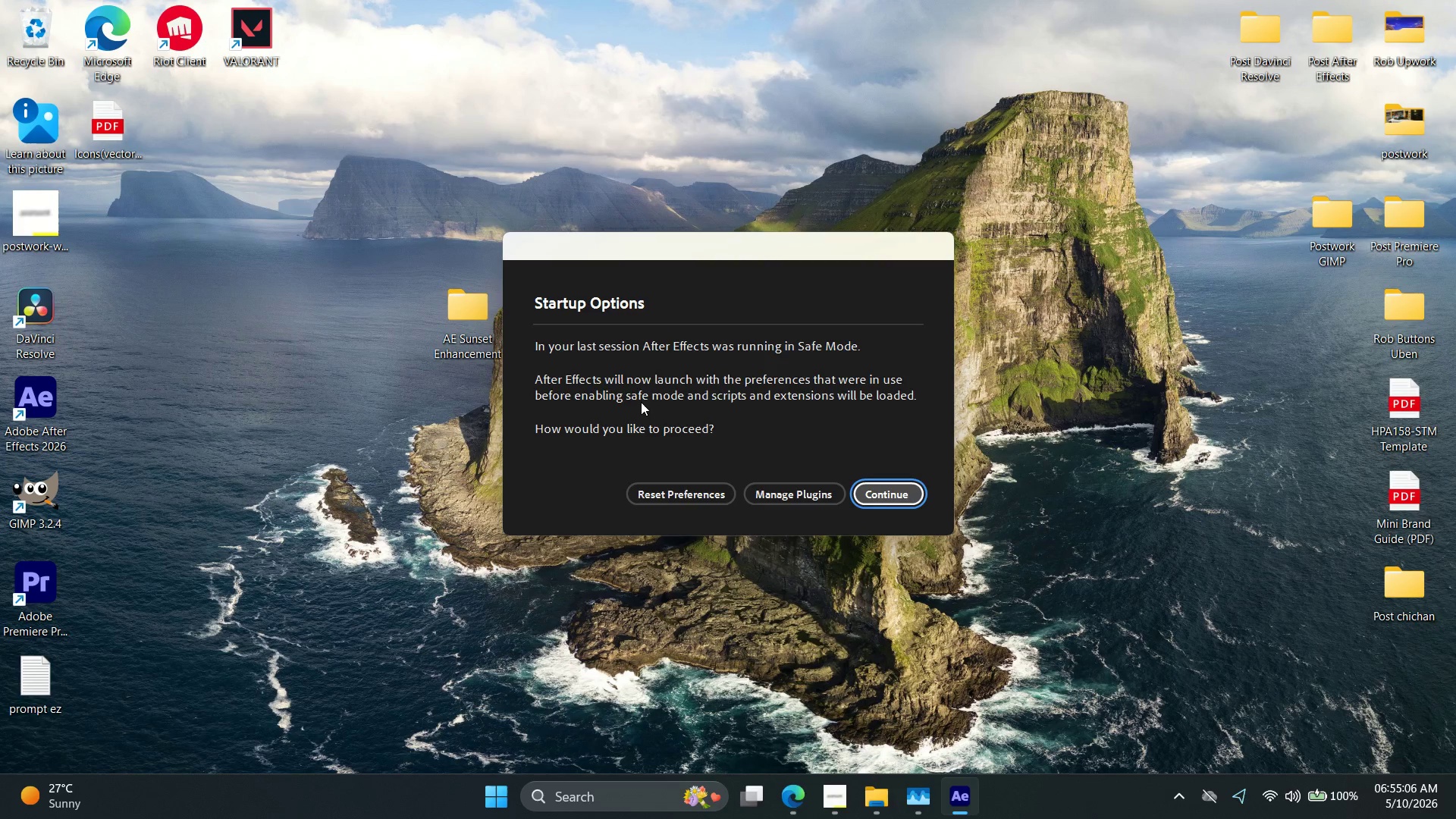 
left_click([881, 492])
 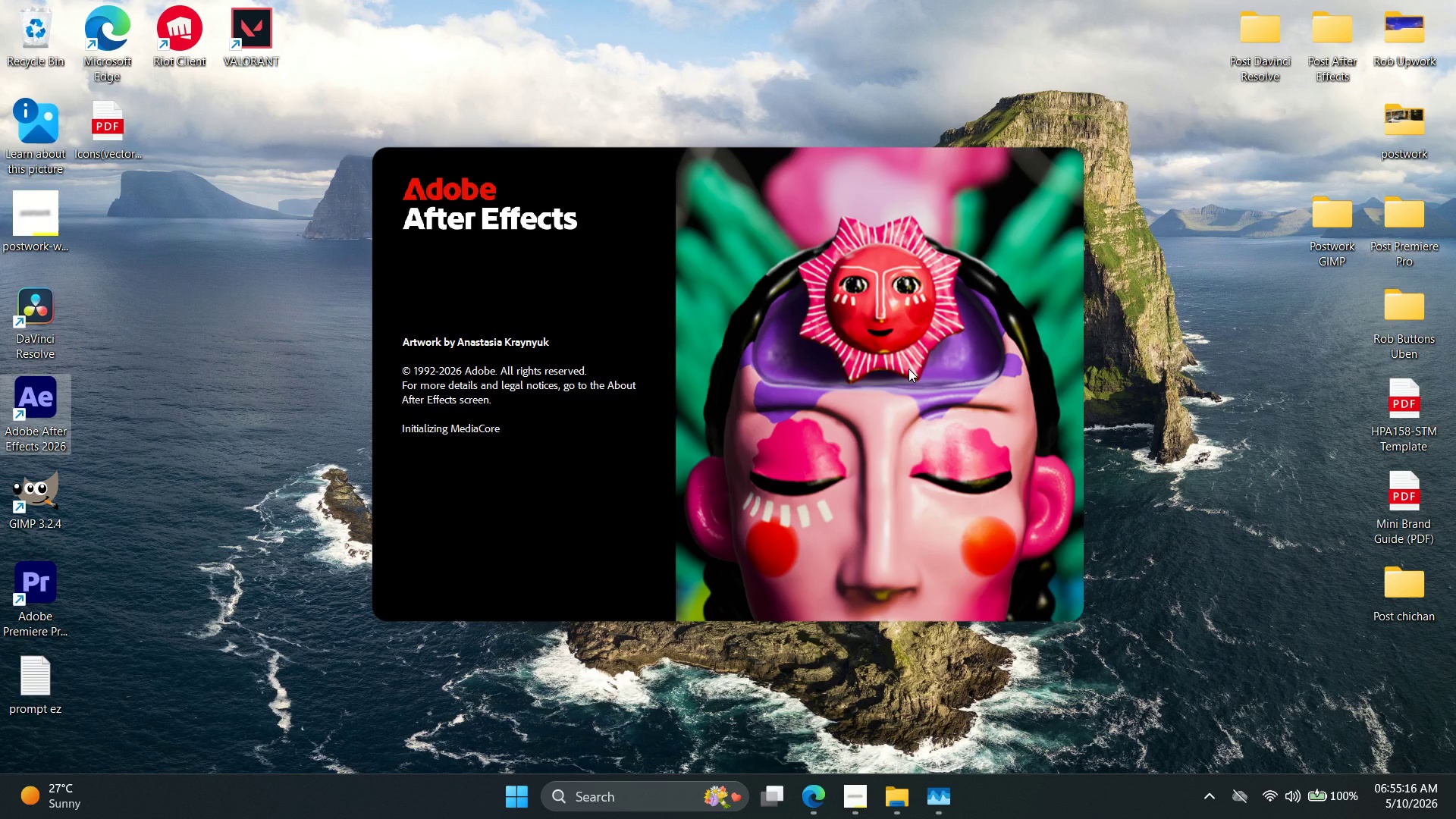 
wait(10.2)
 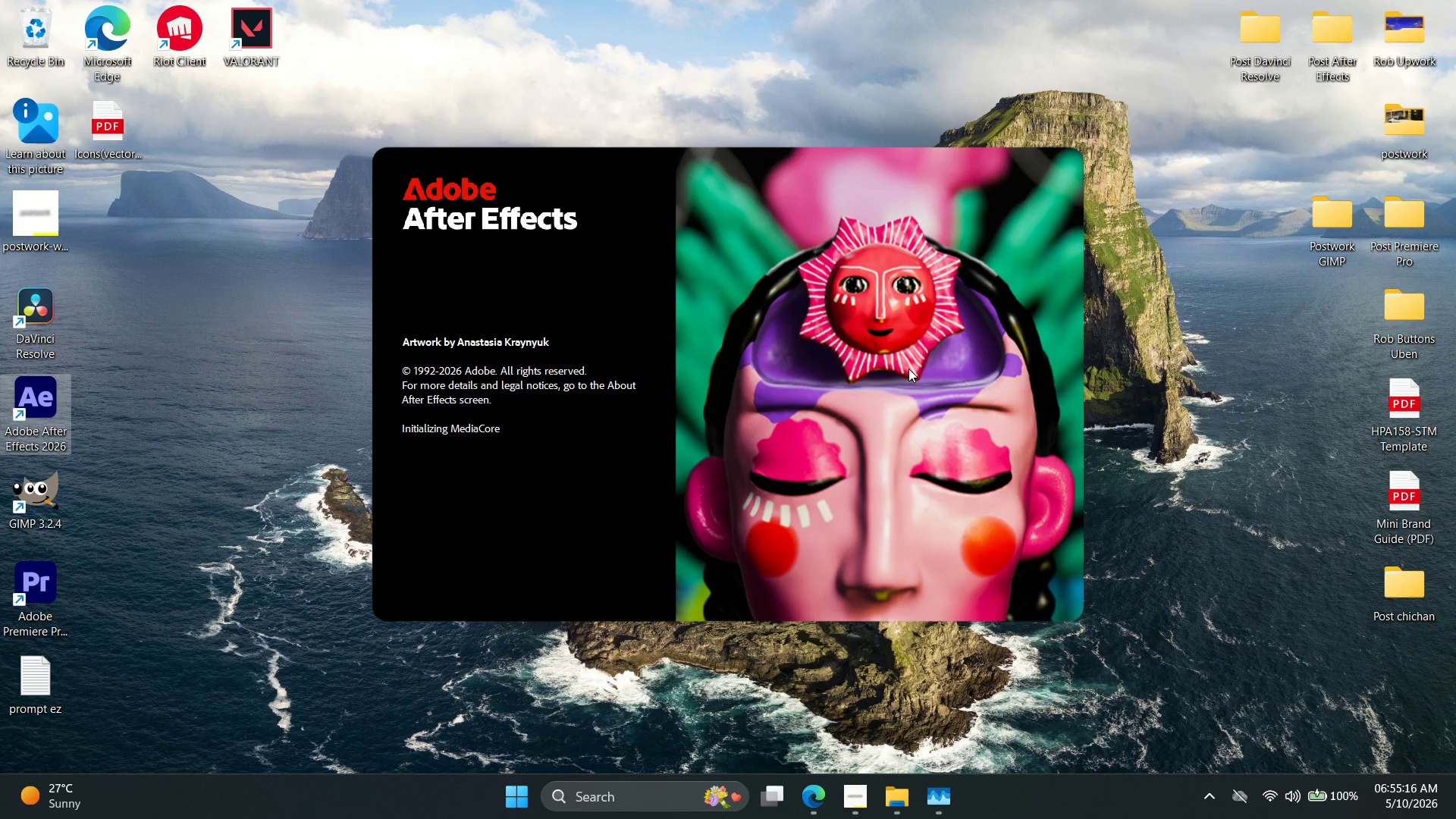 
mouse_move([906, 352])
 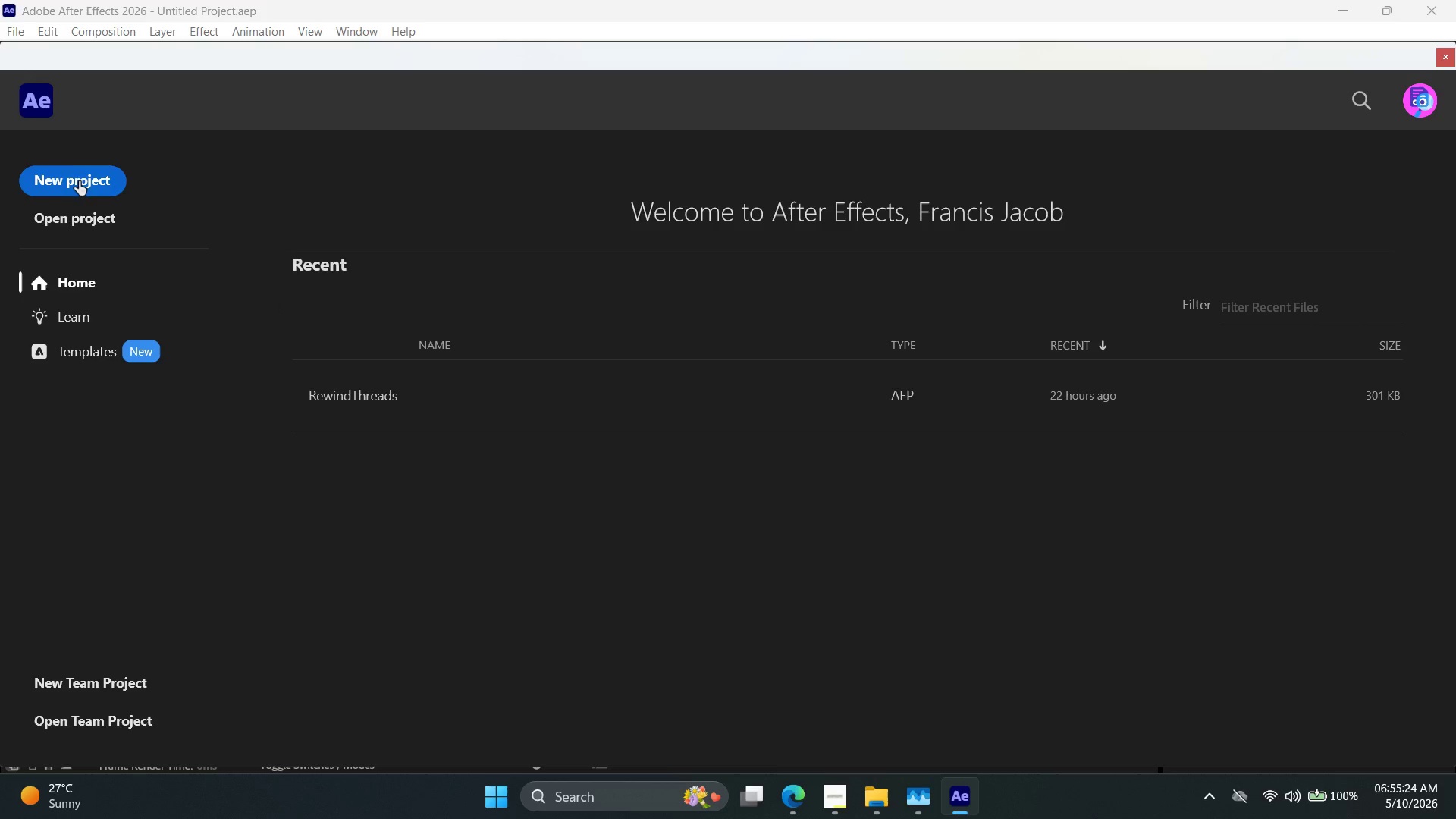 
left_click([71, 172])
 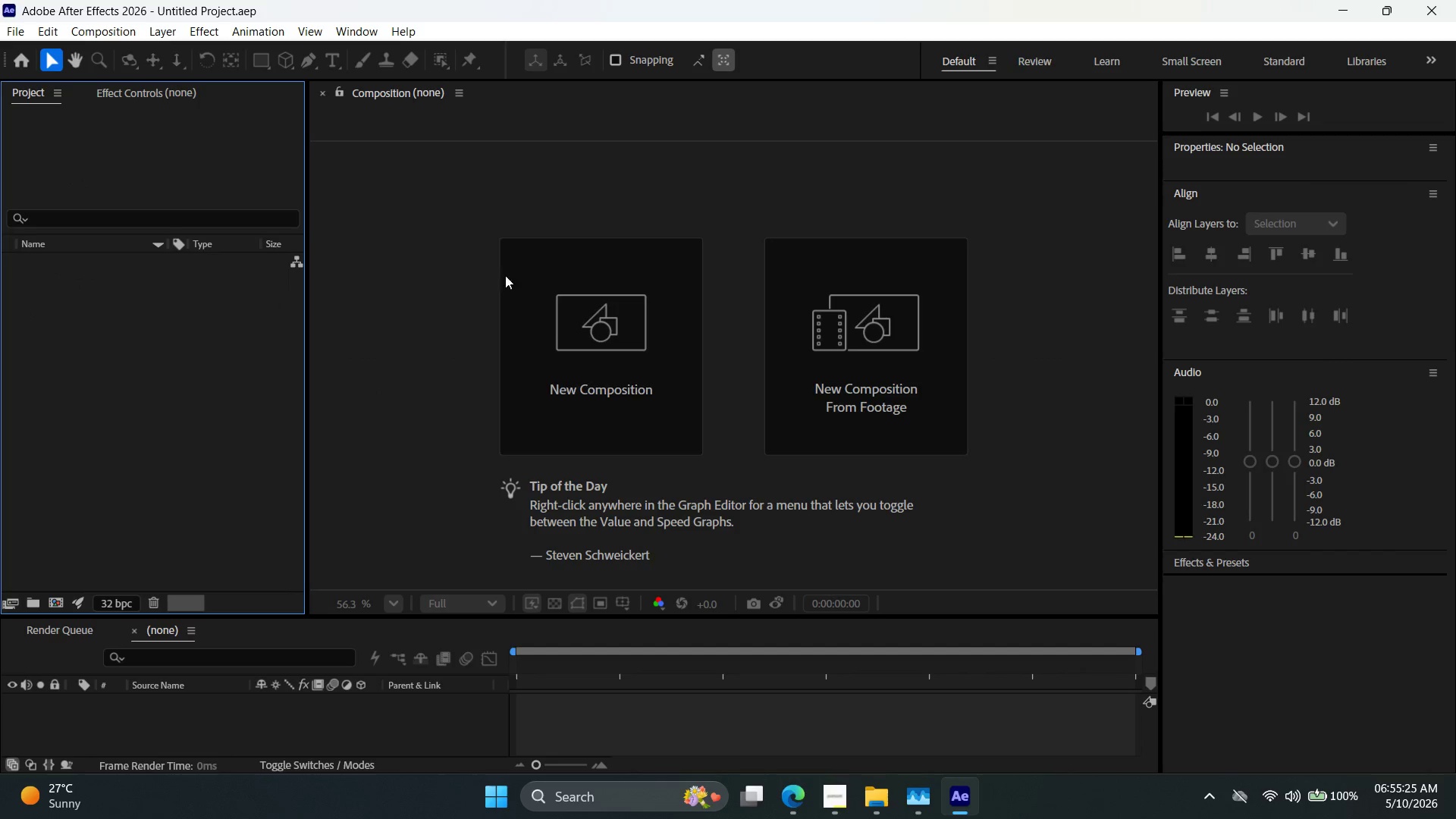 
left_click([543, 332])
 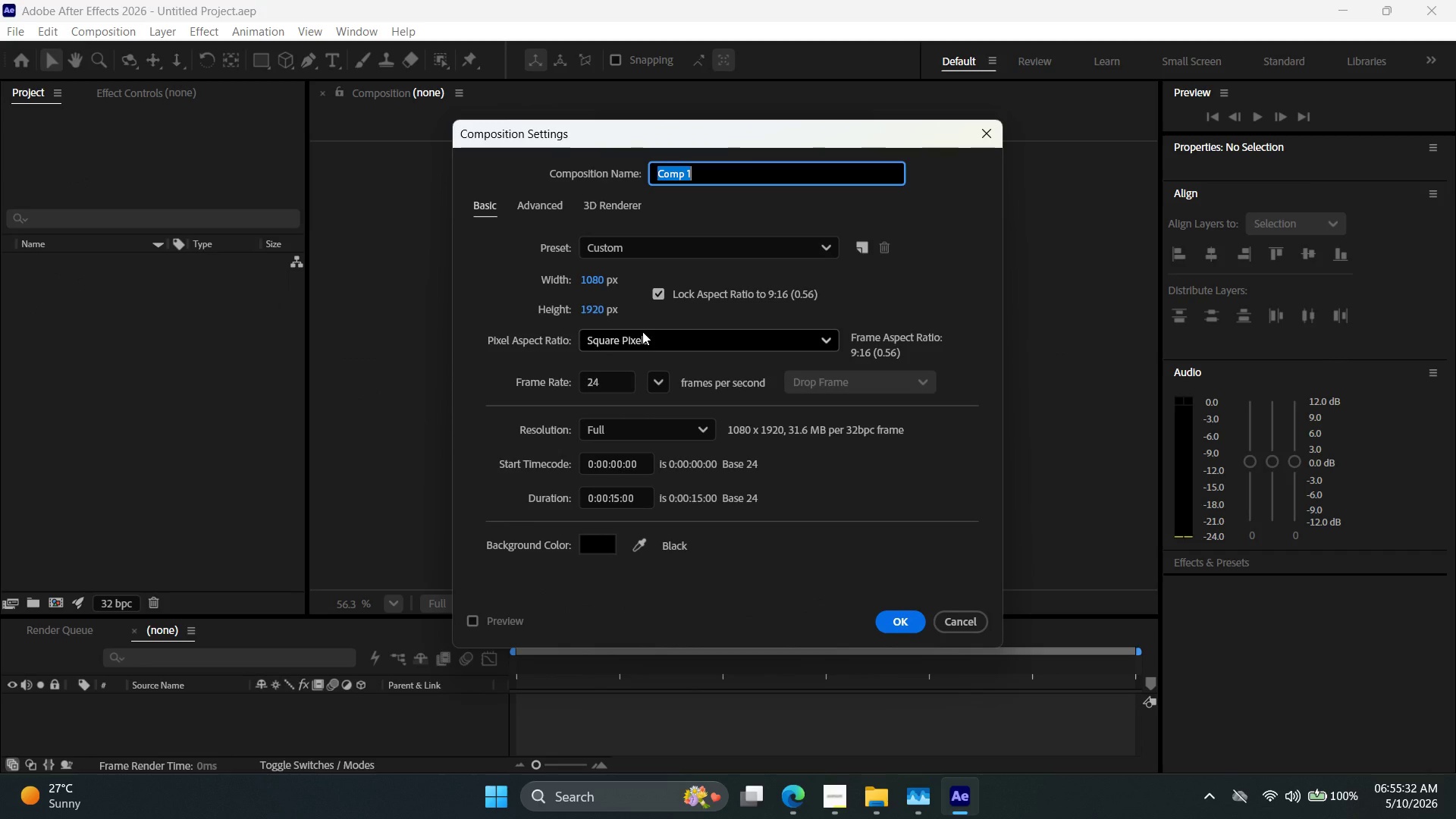 
wait(11.55)
 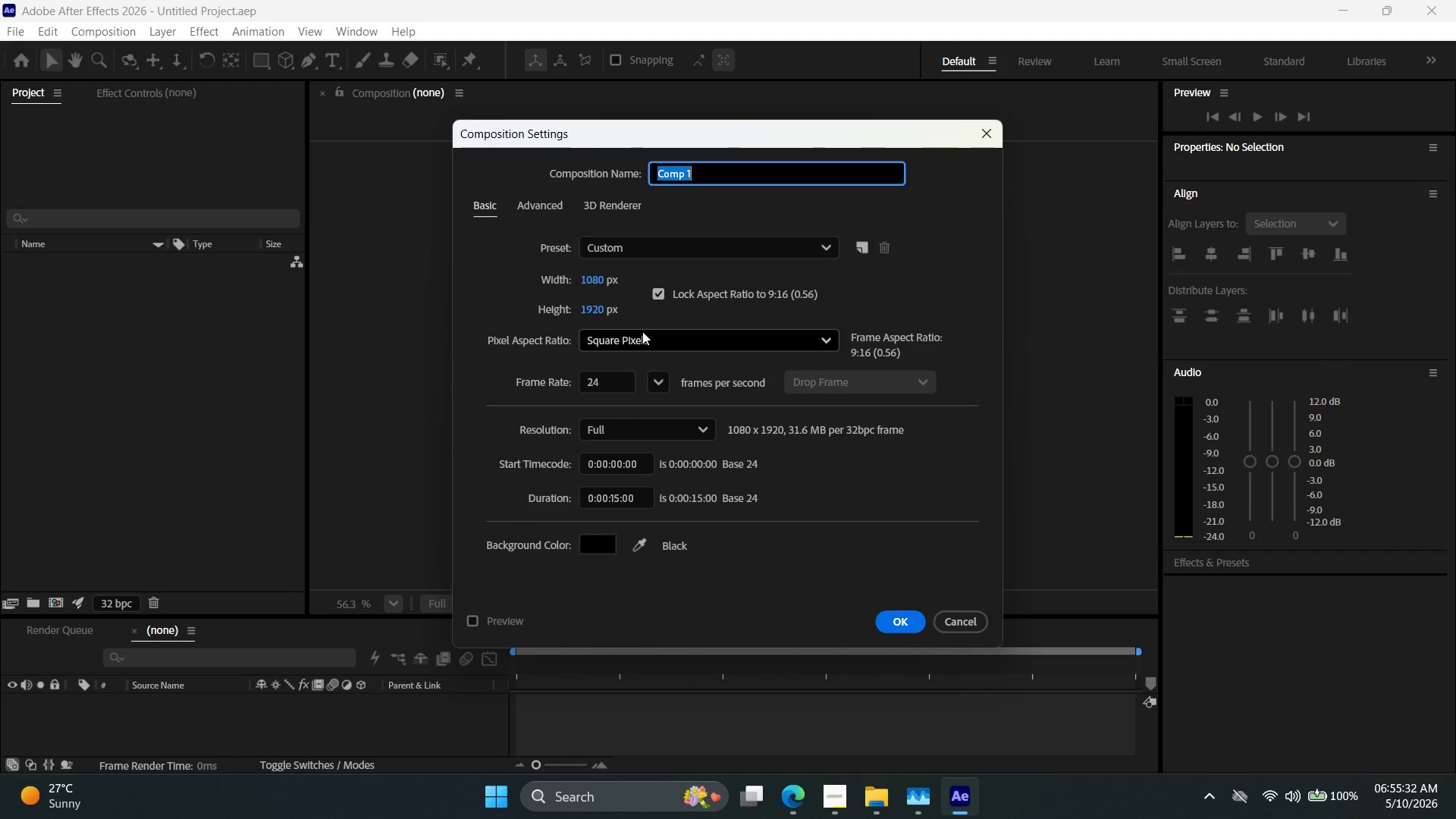 
left_click([805, 800])
 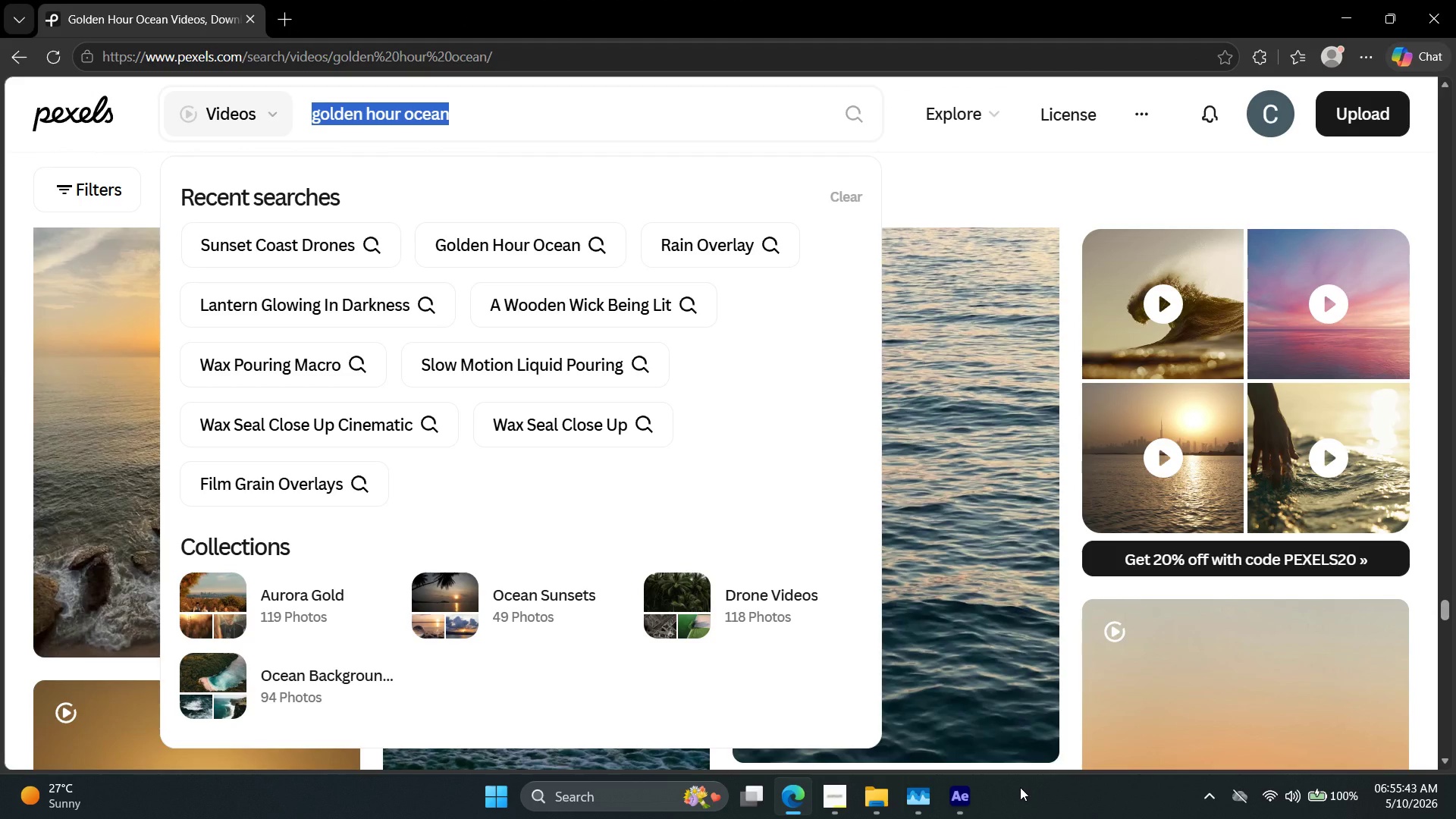 
wait(7.81)
 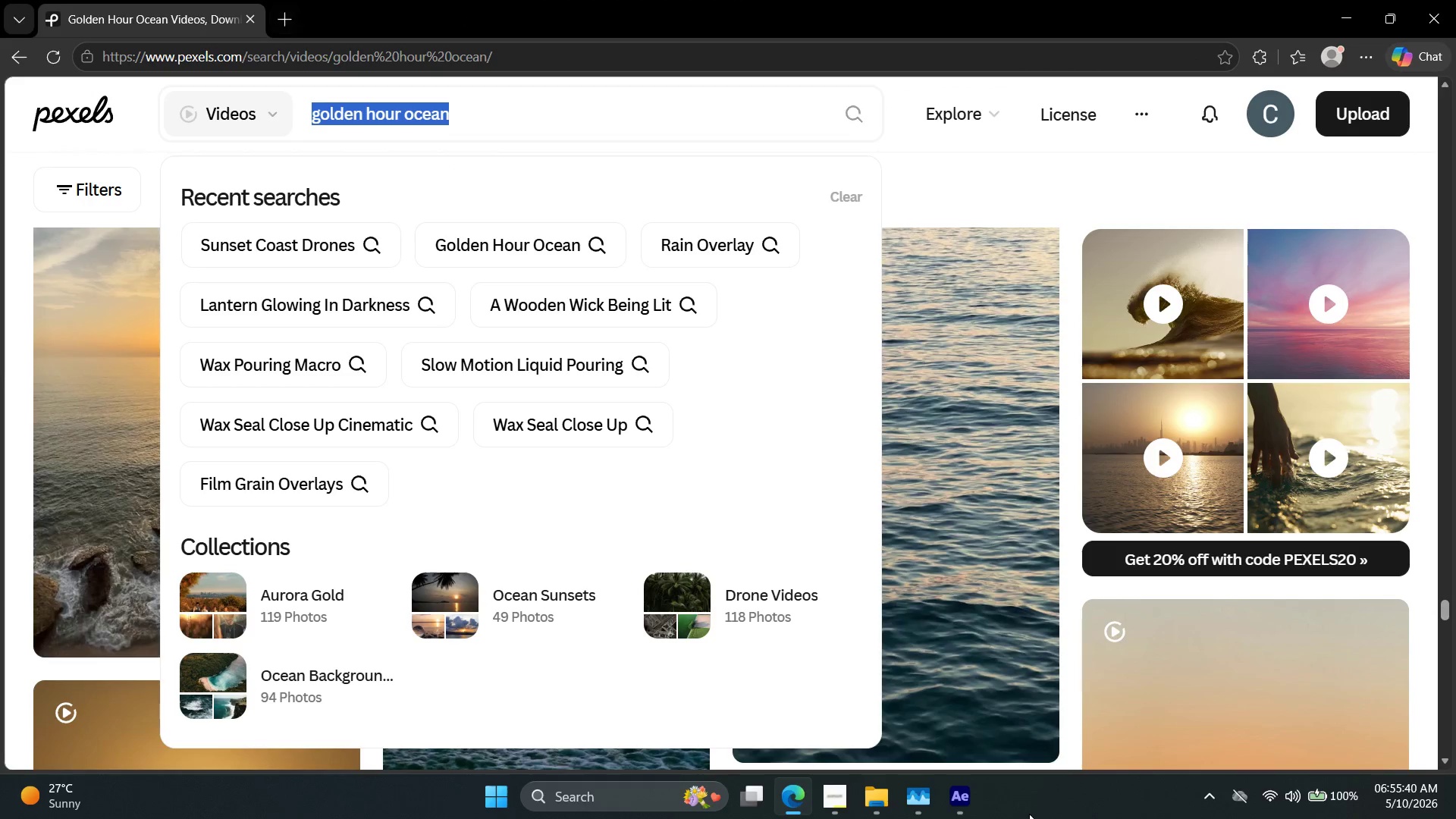 
left_click([946, 797])
 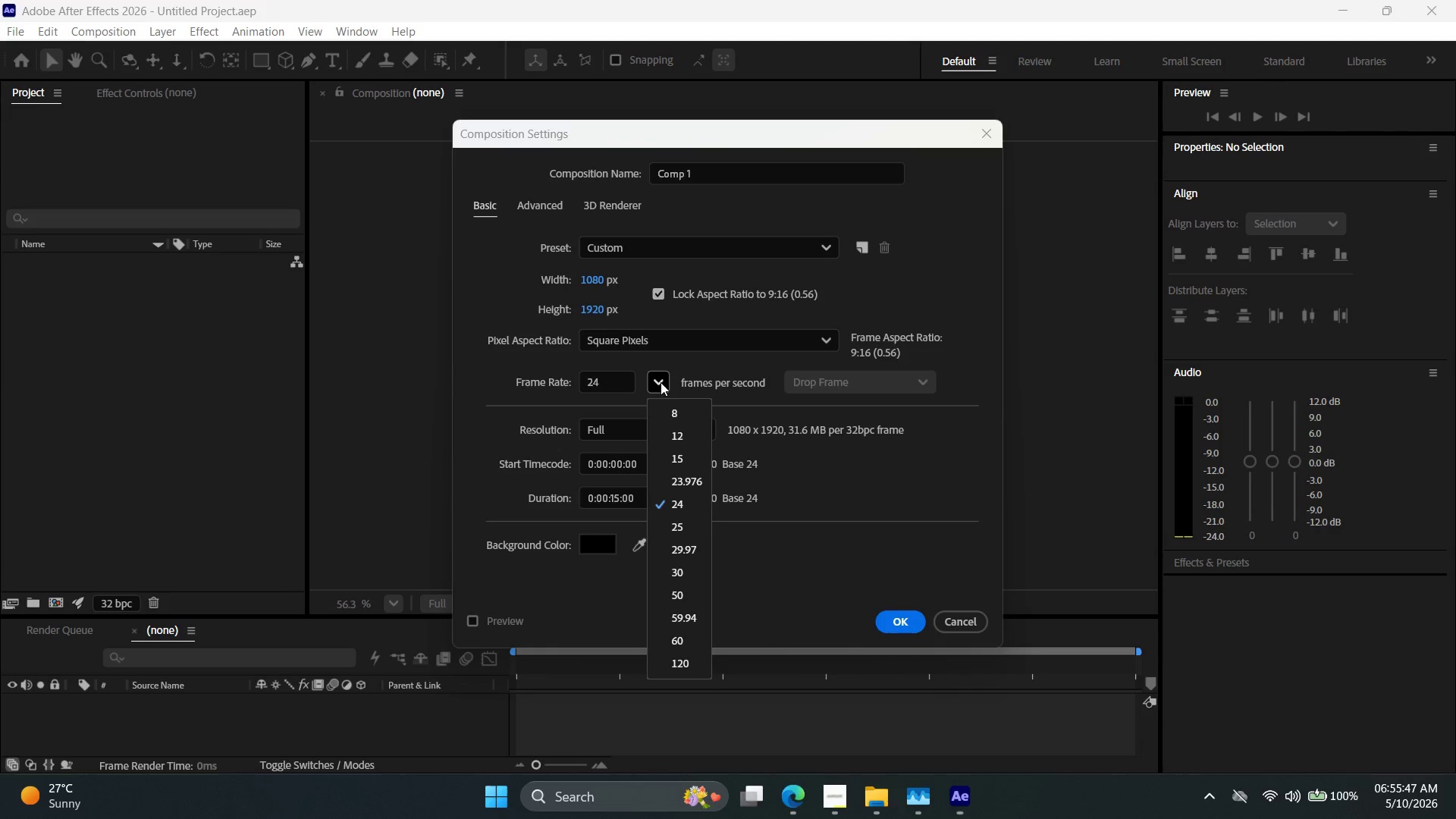 
left_click([682, 576])
 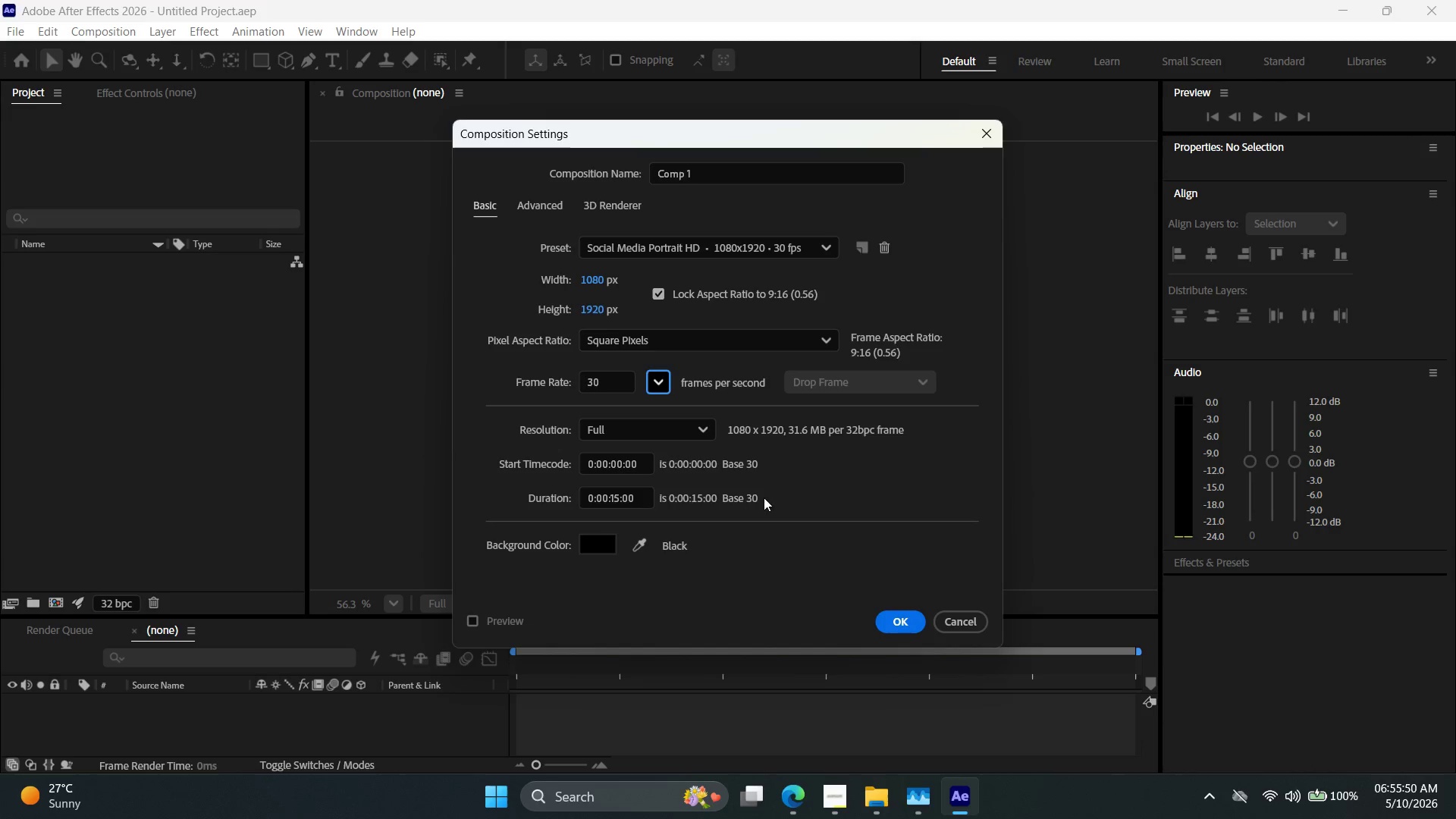 
left_click([841, 800])